 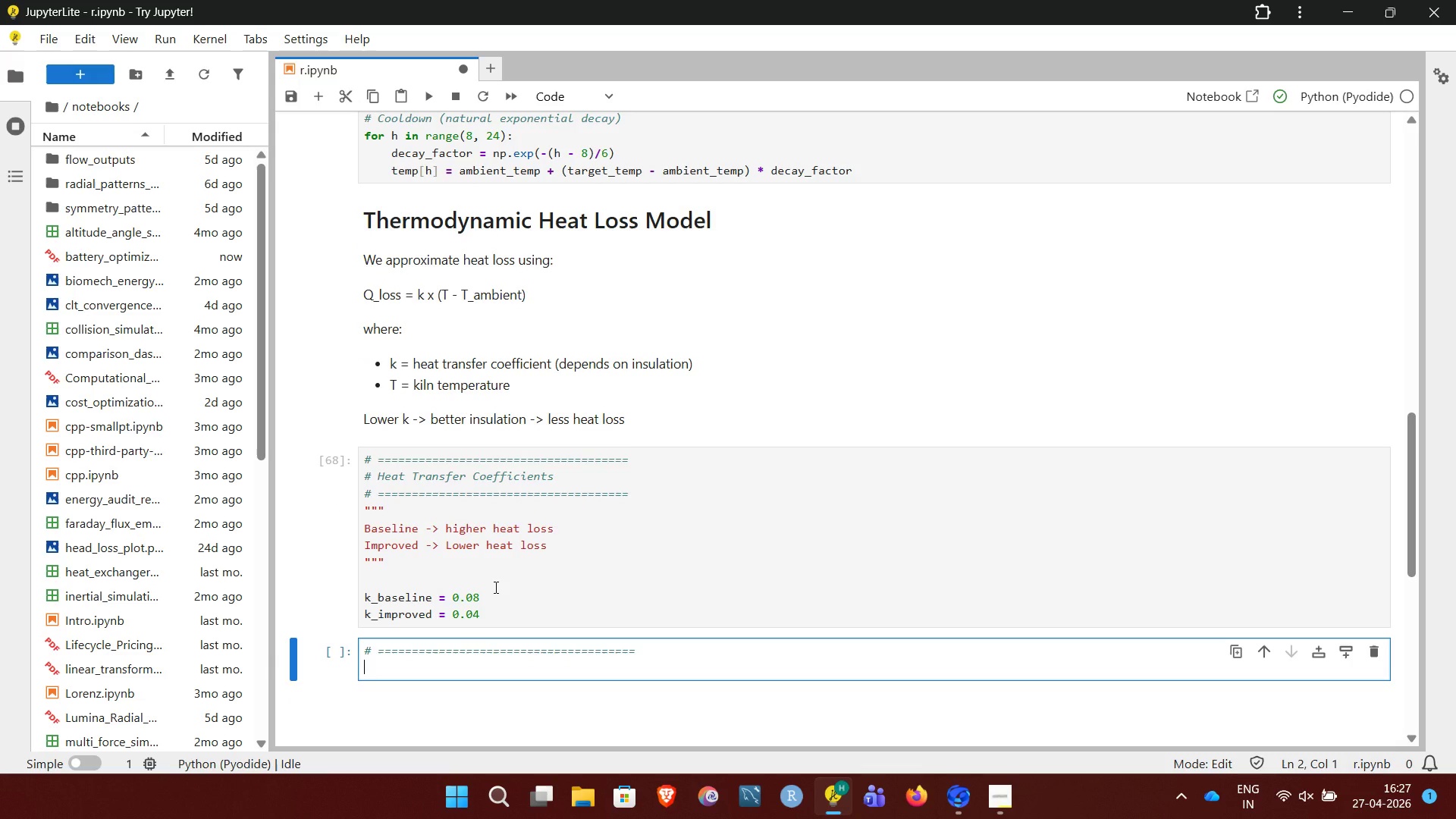 
type(# Heat loss Calculations)
 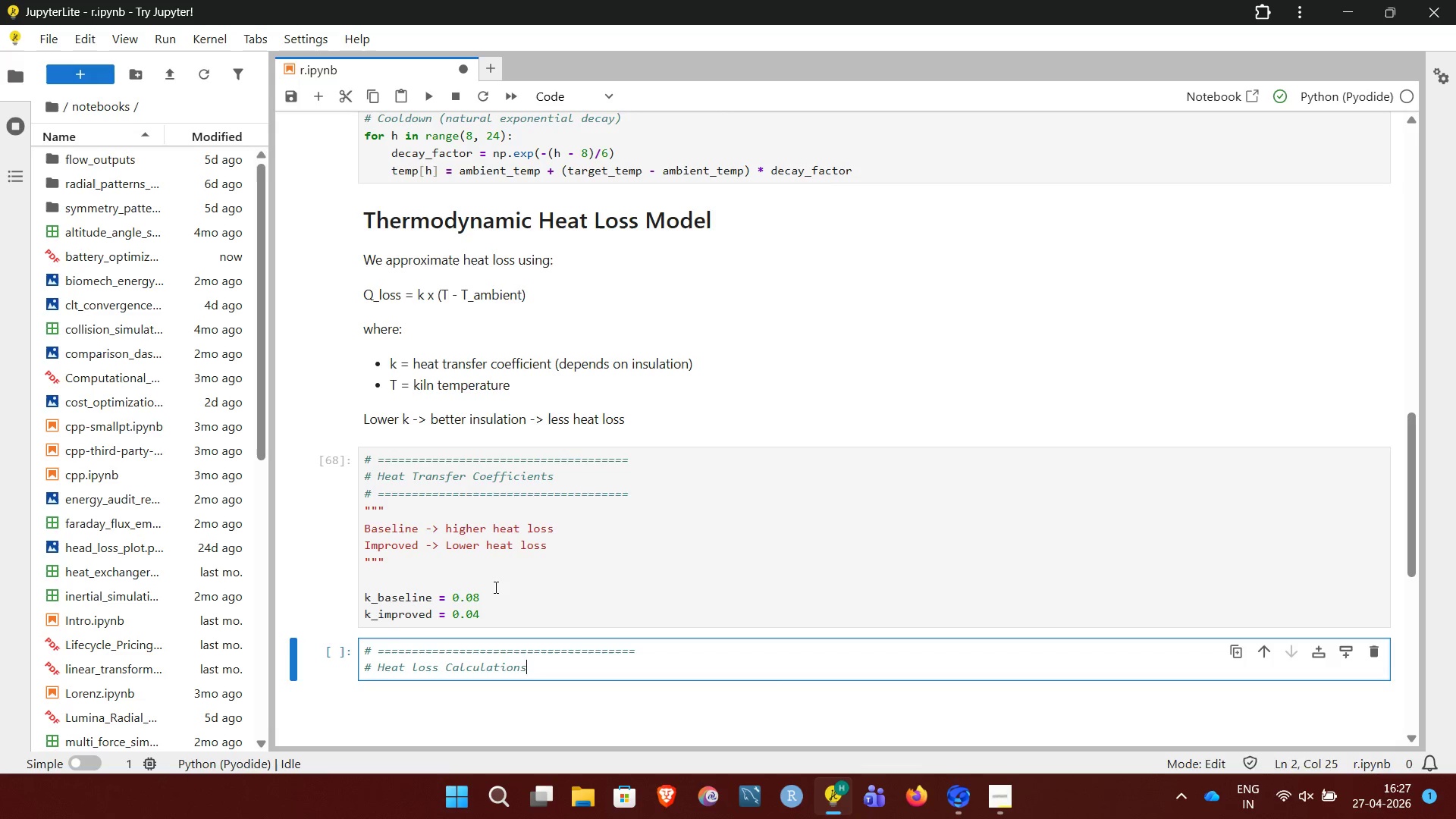 
key(Enter)
 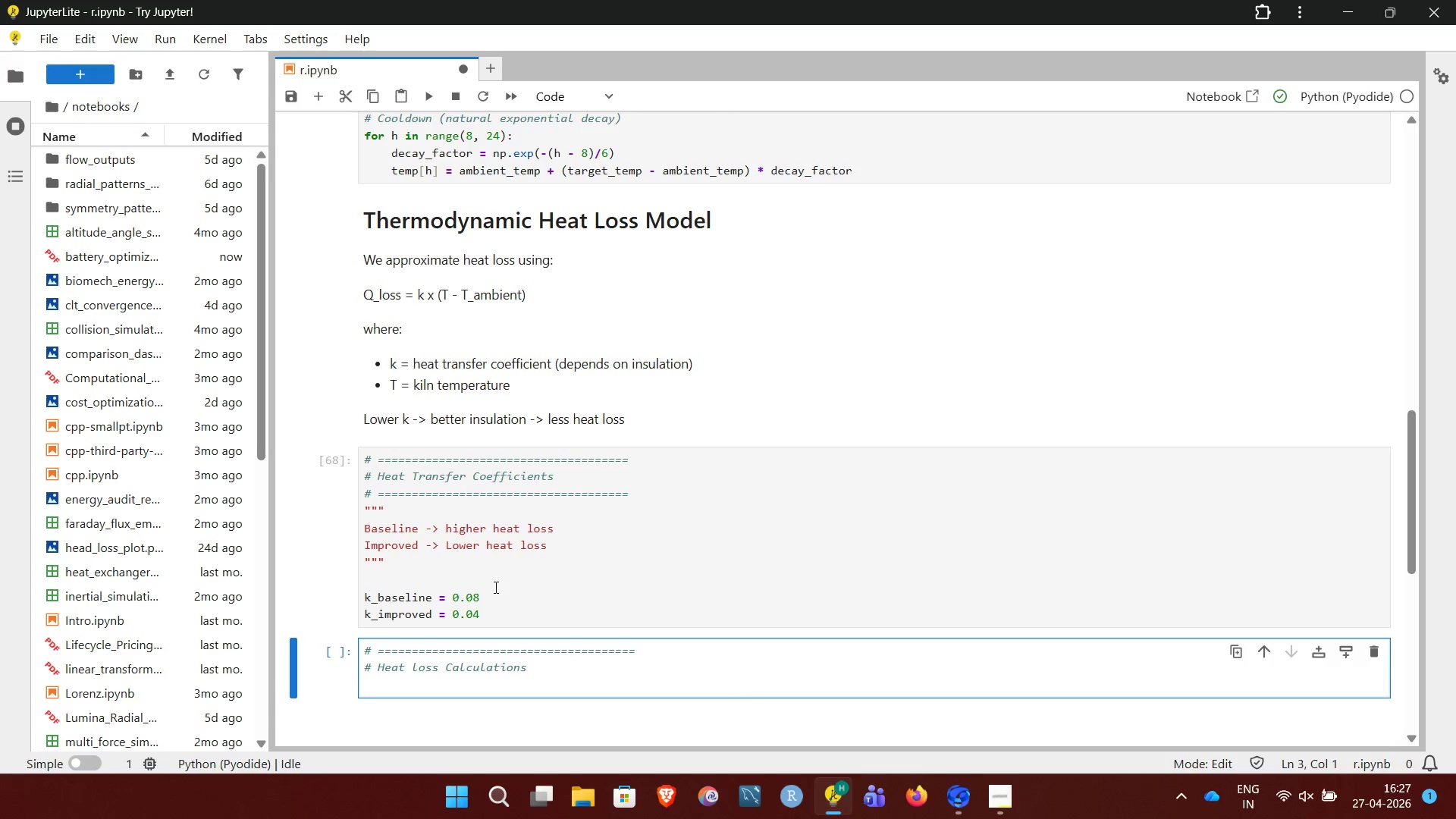 
key(Shift+3)
 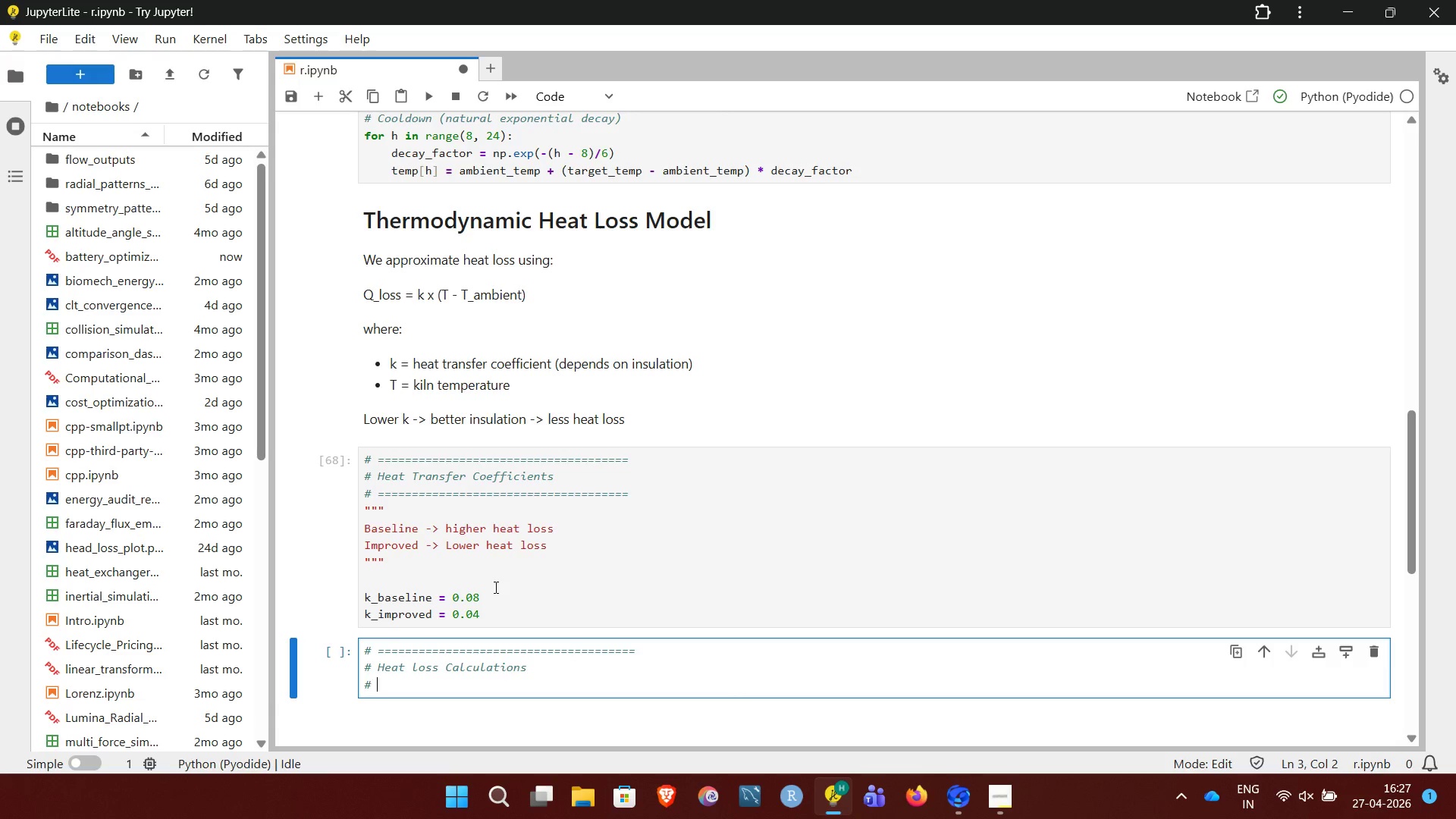 
key(Space)
 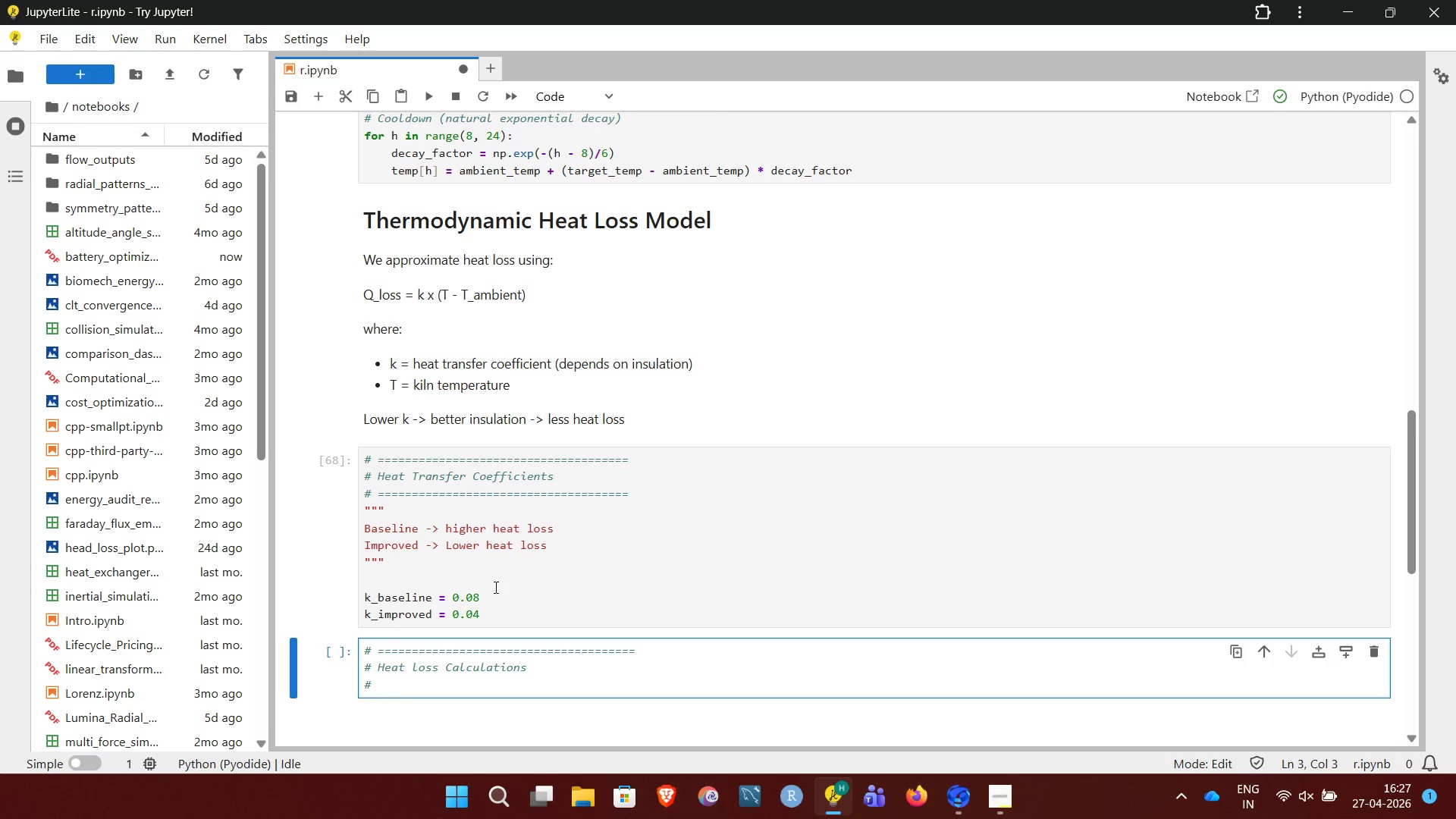 
hold_key(key=Equal, duration=1.49)
 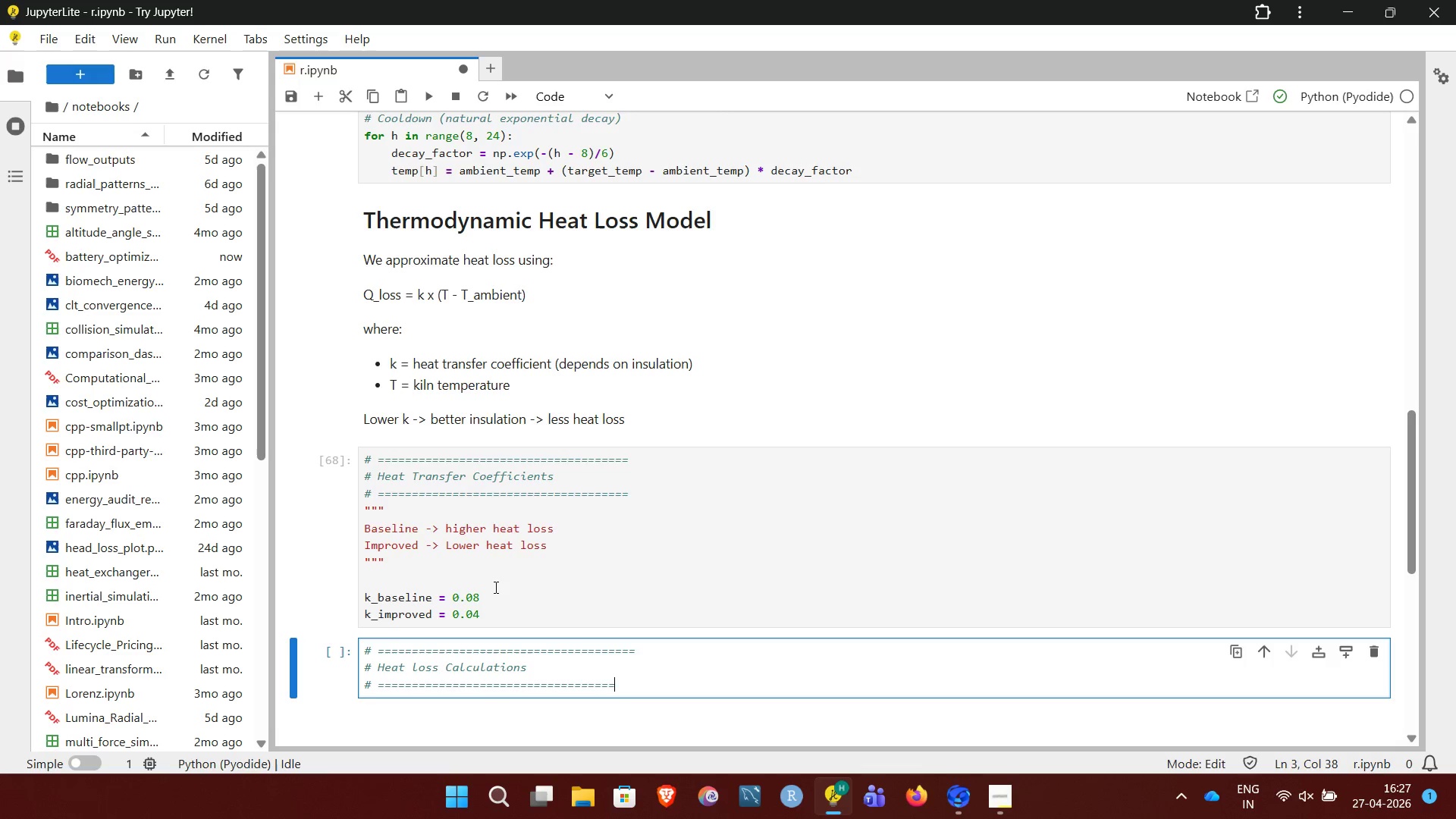 
key(Equal)
 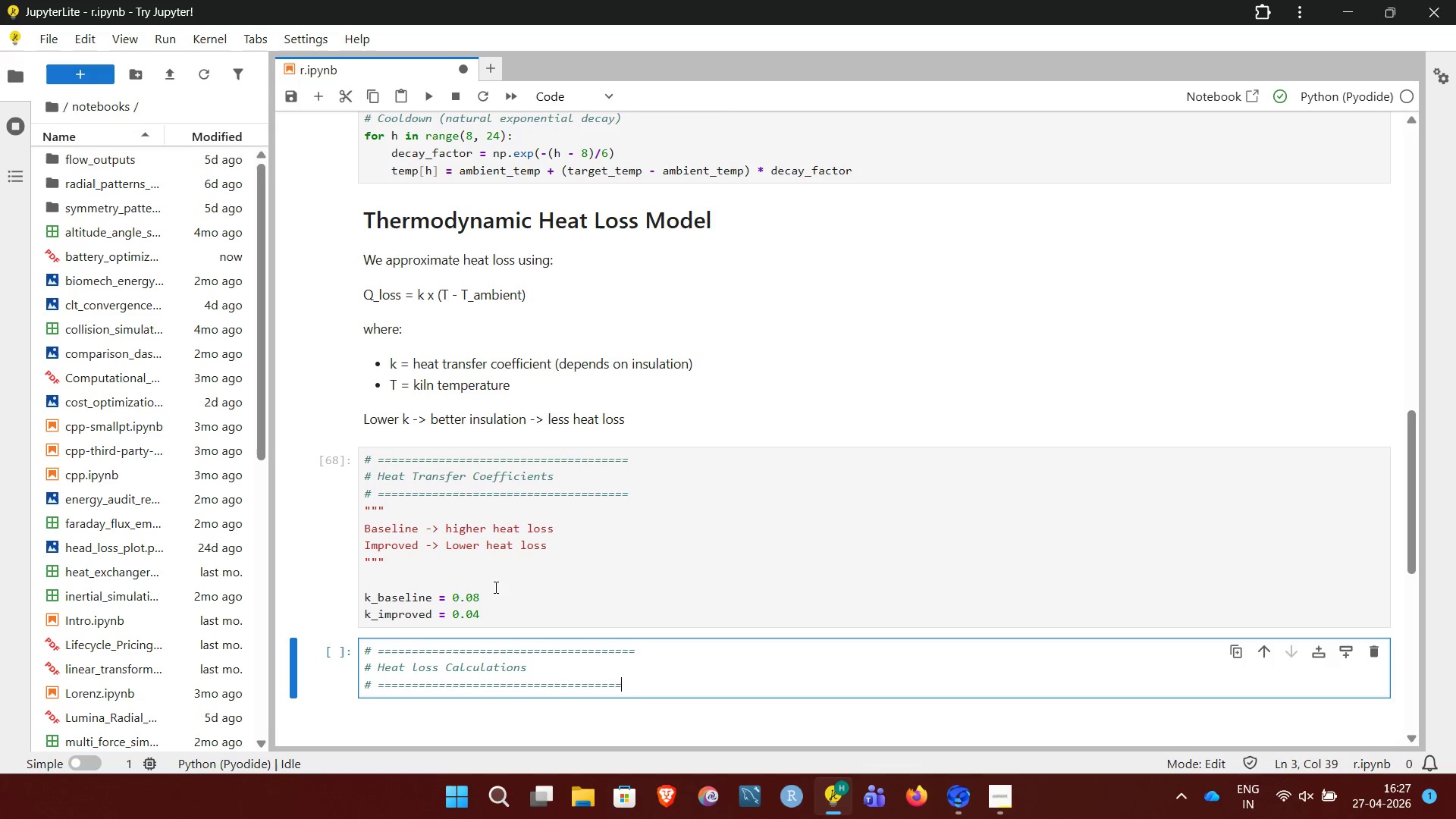 
key(Equal)
 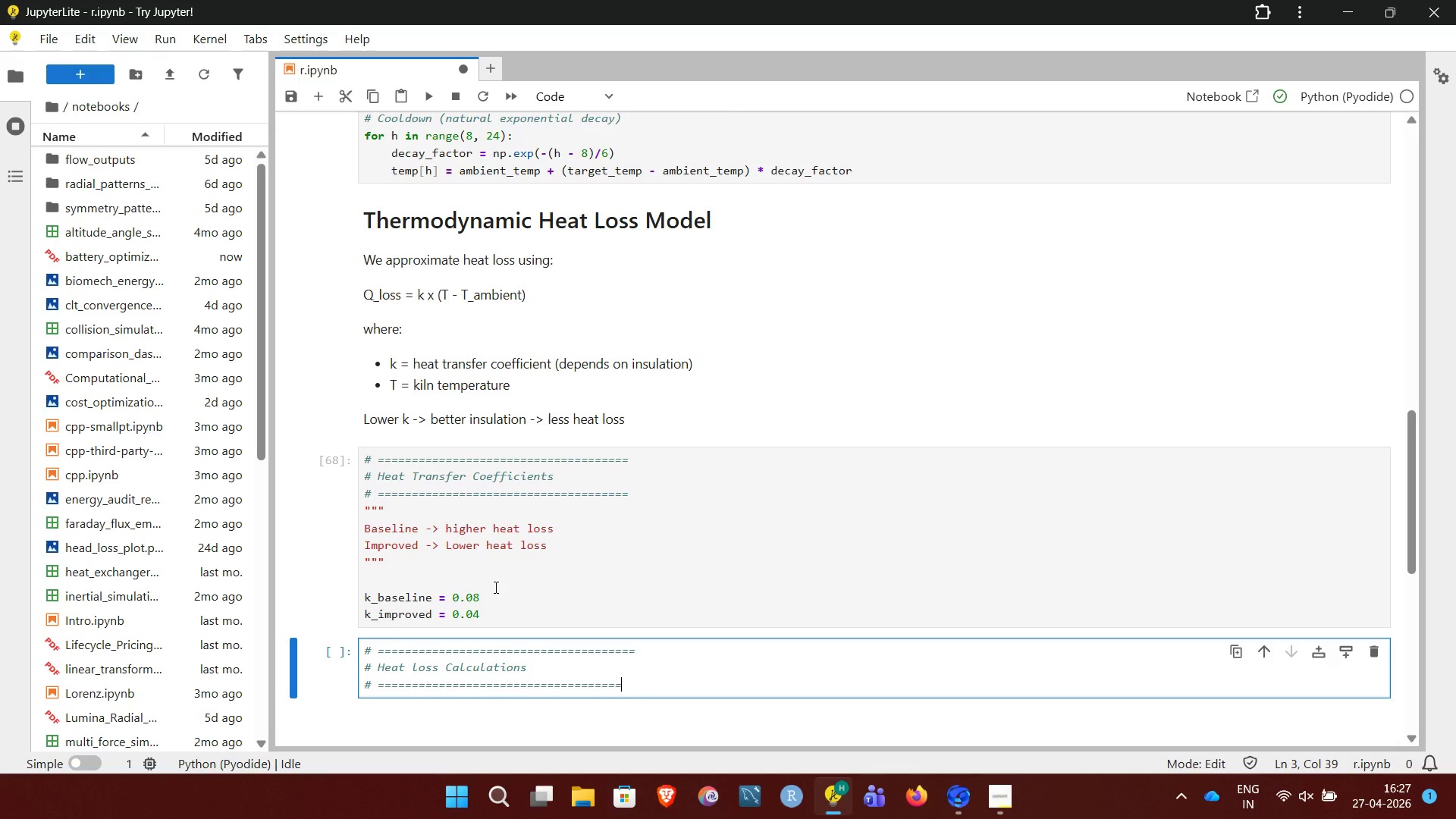 
key(Equal)
 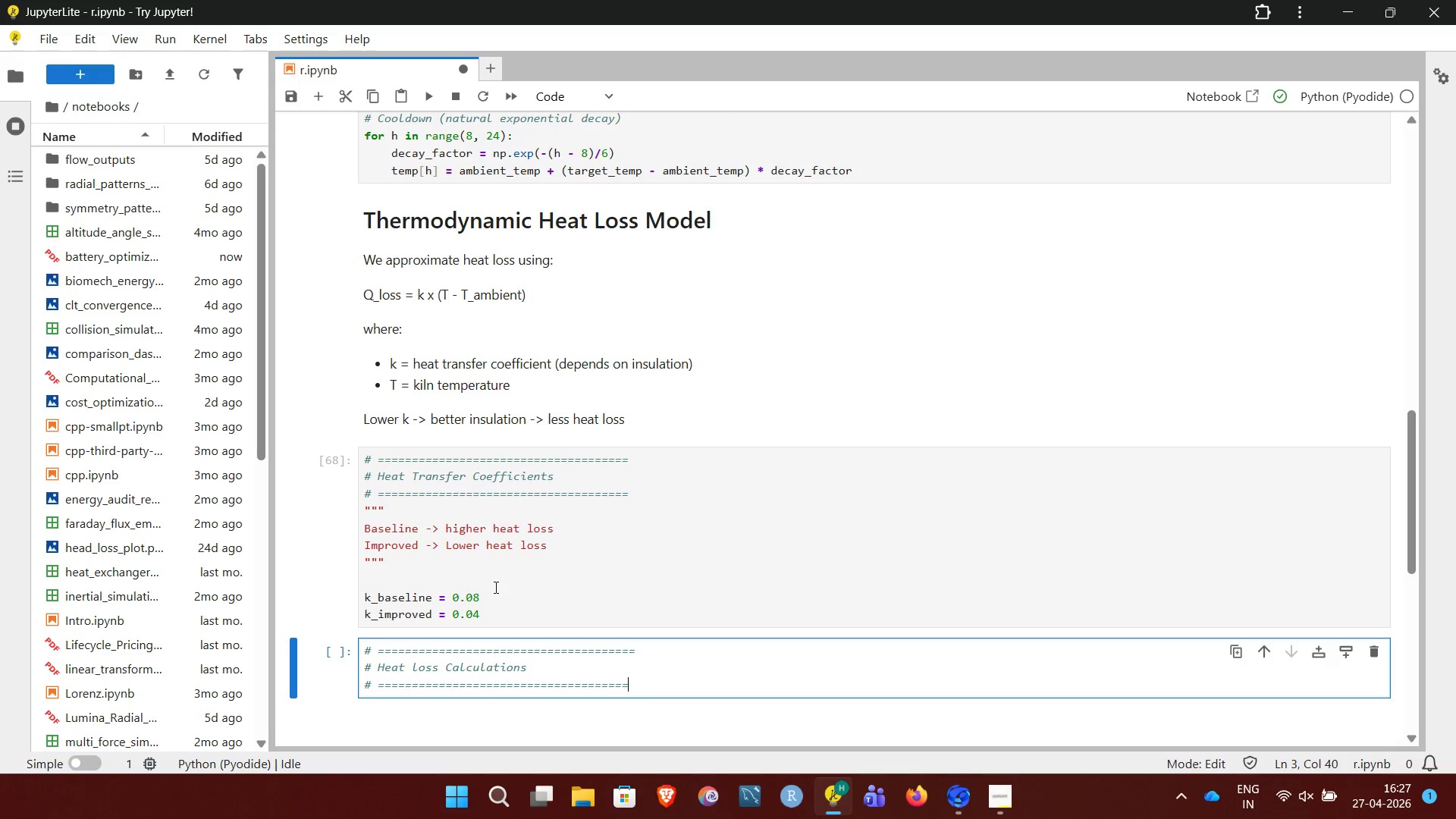 
key(Equal)
 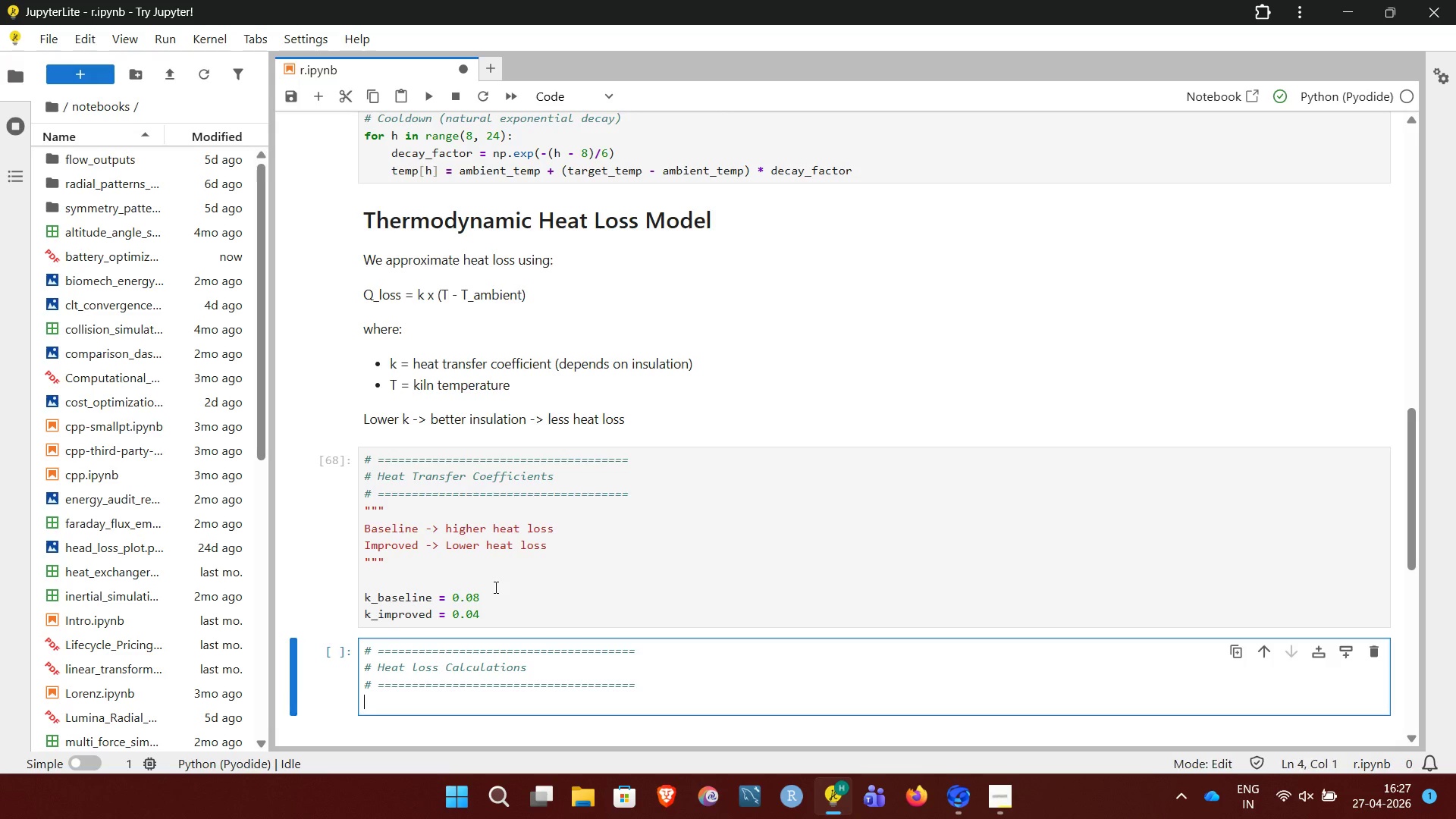 
key(Enter)
 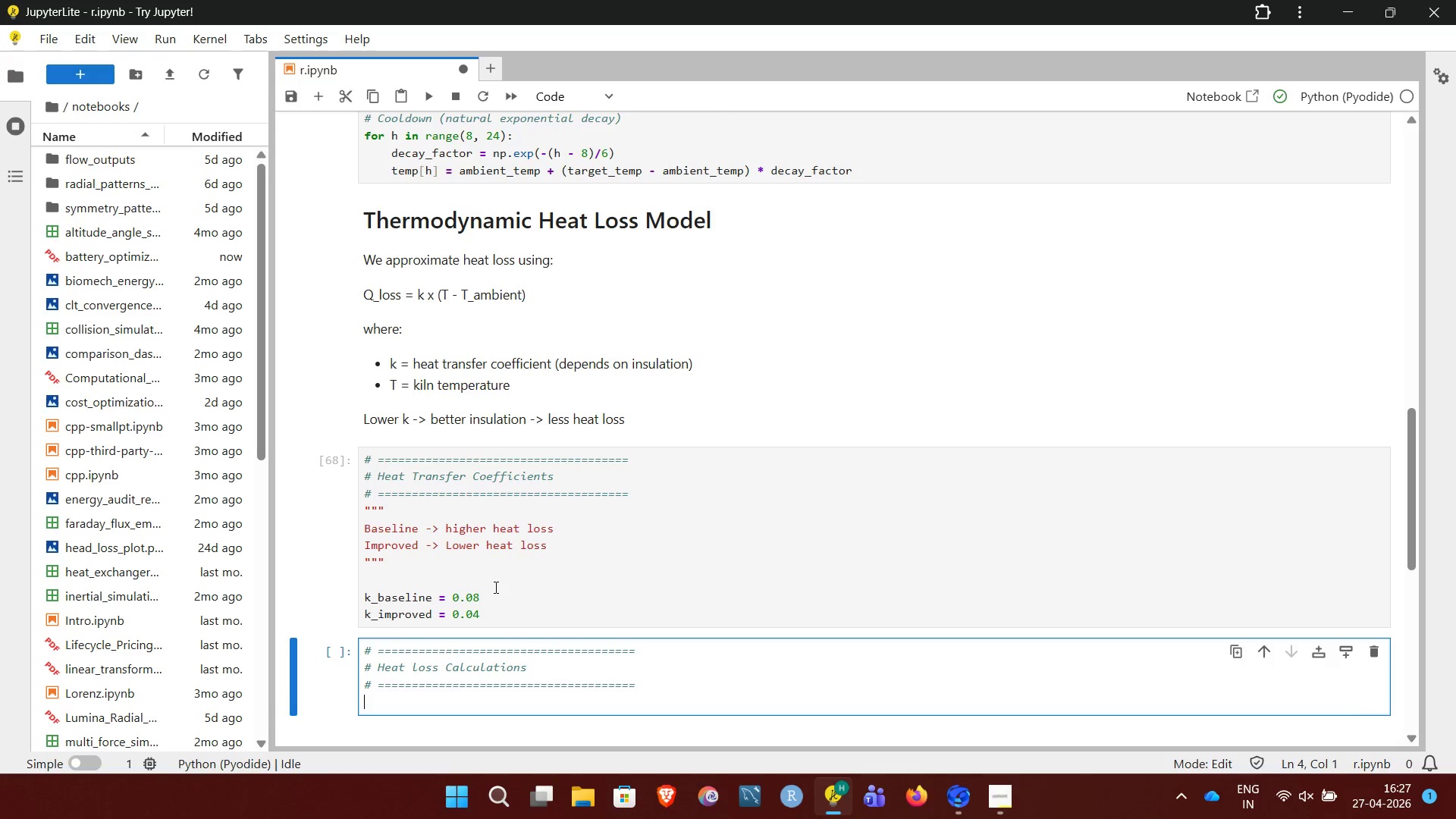 
key(Enter)
 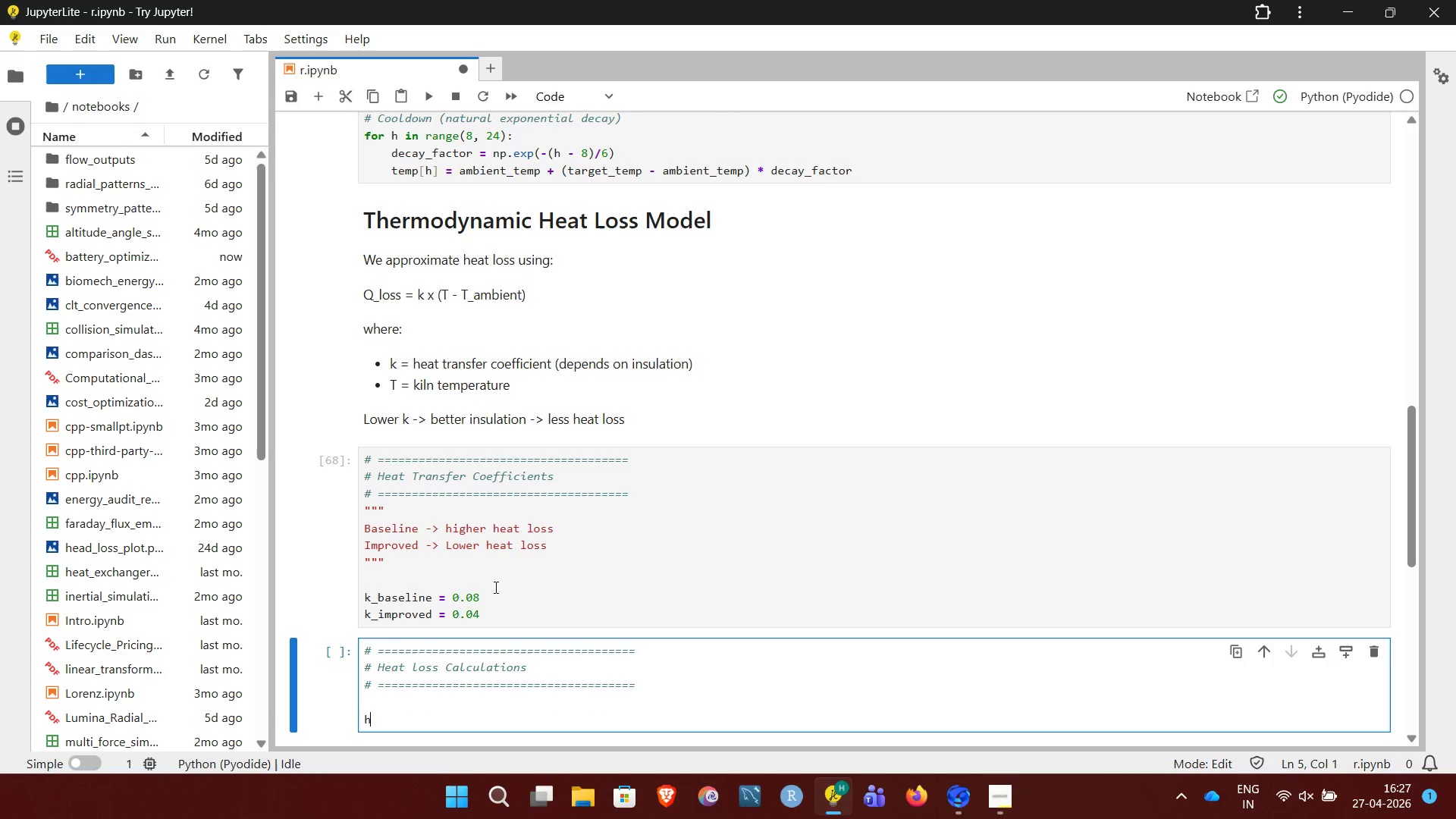 
type(heat_loss_baseline = k_baseline * (temp - ambient_temp))
 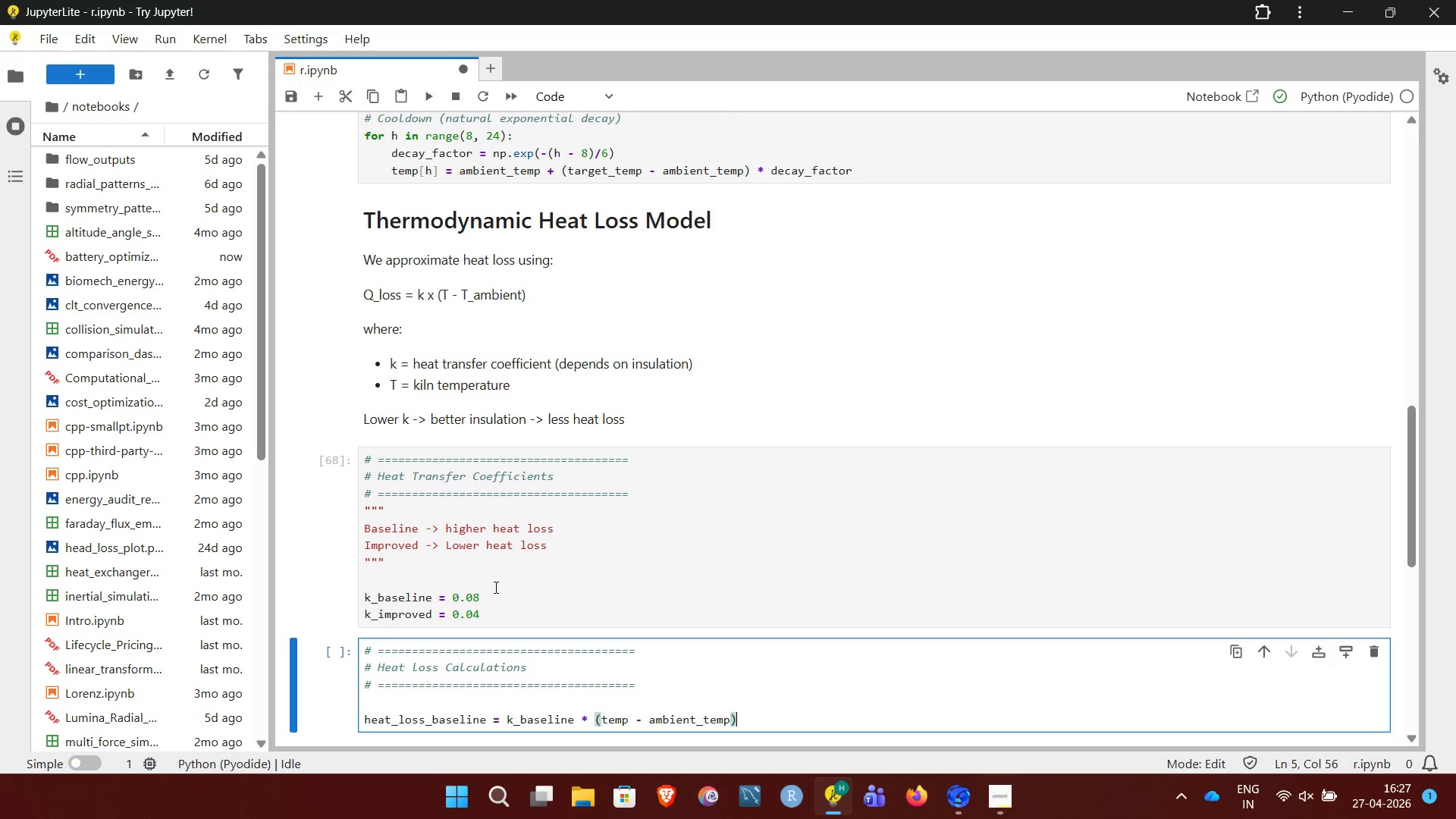 
key(Enter)
 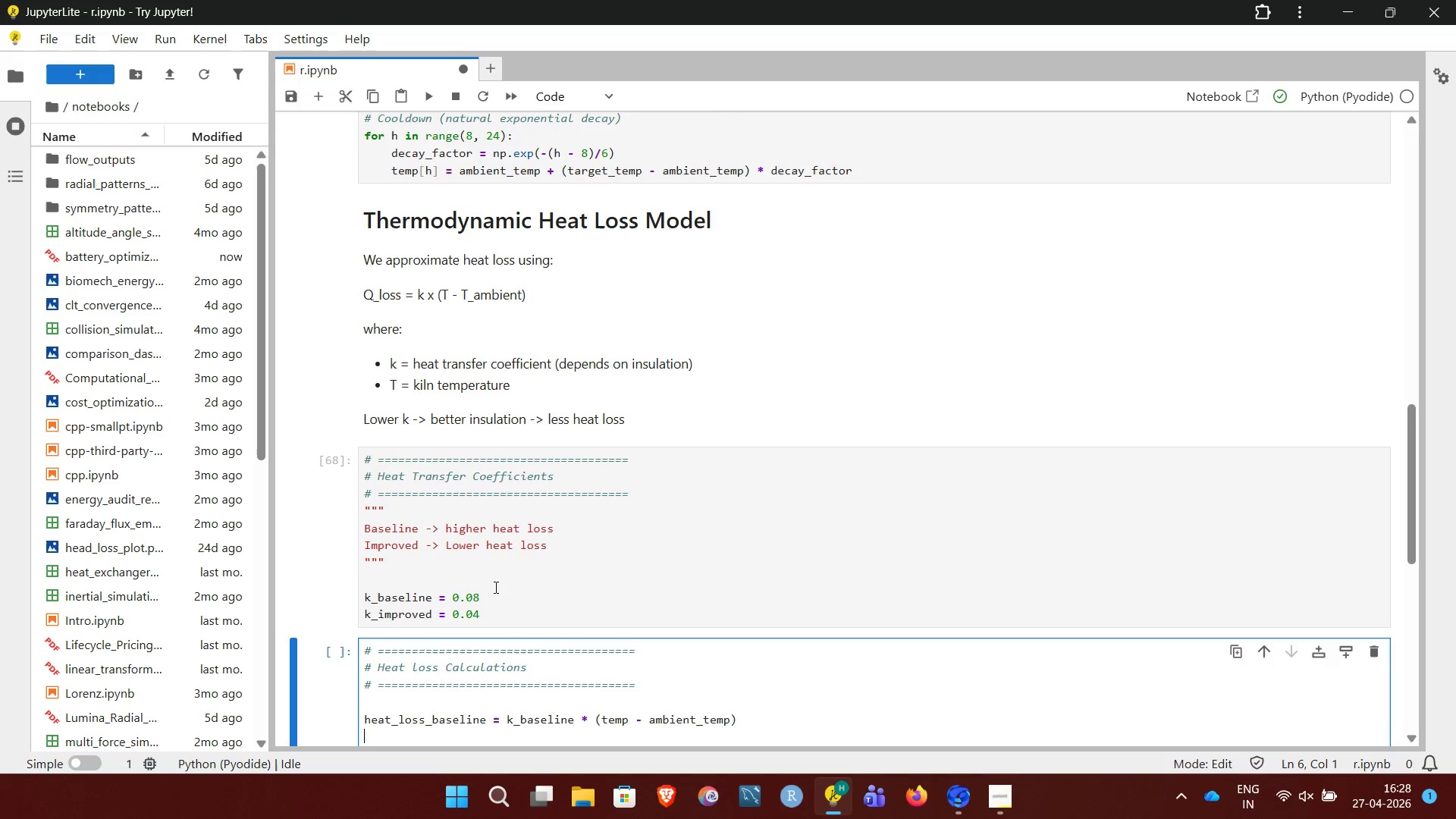 
type(heat_loss_improved = k_improved * (temp - ambient_temp))
 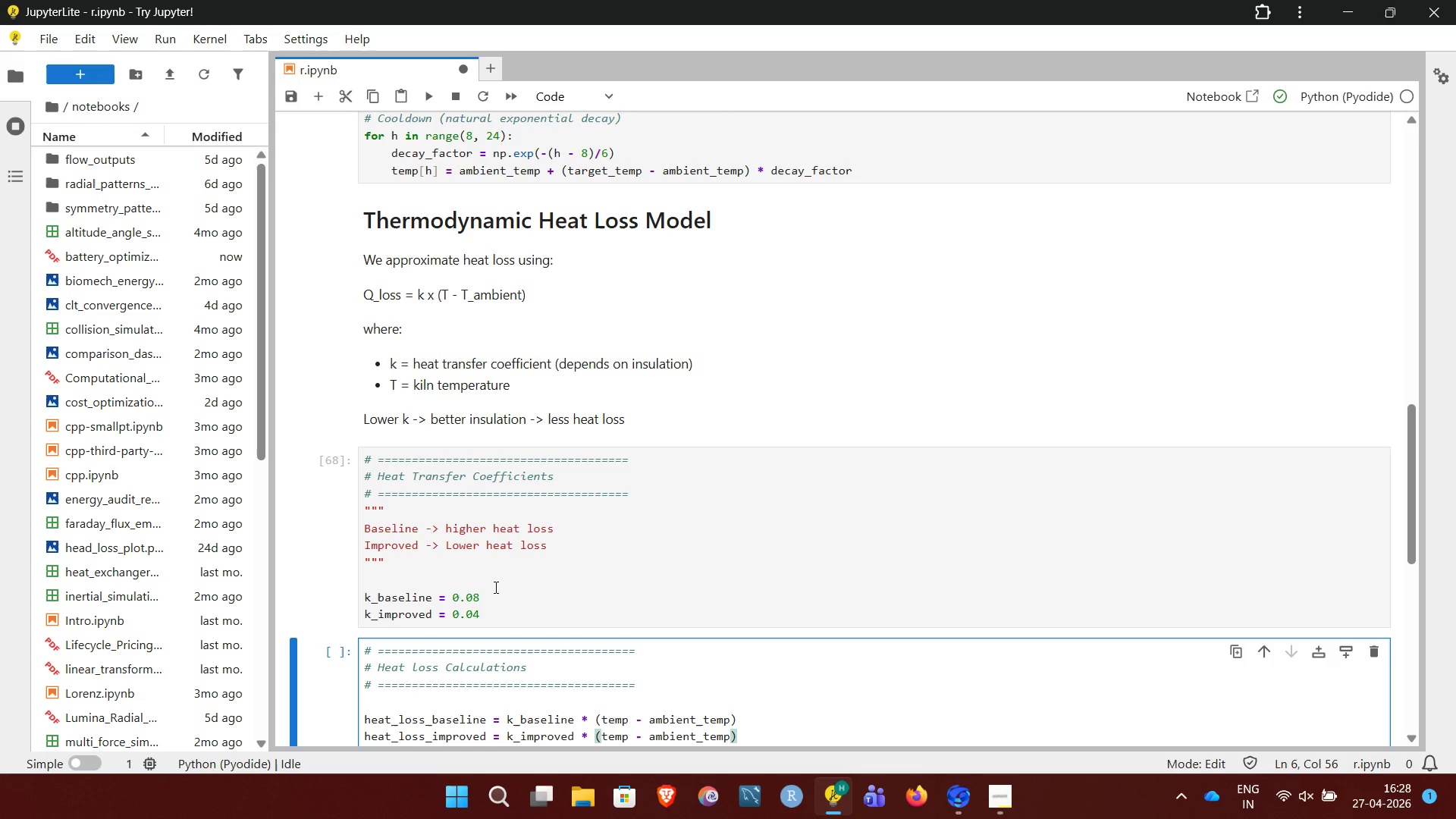 
key(Enter)
 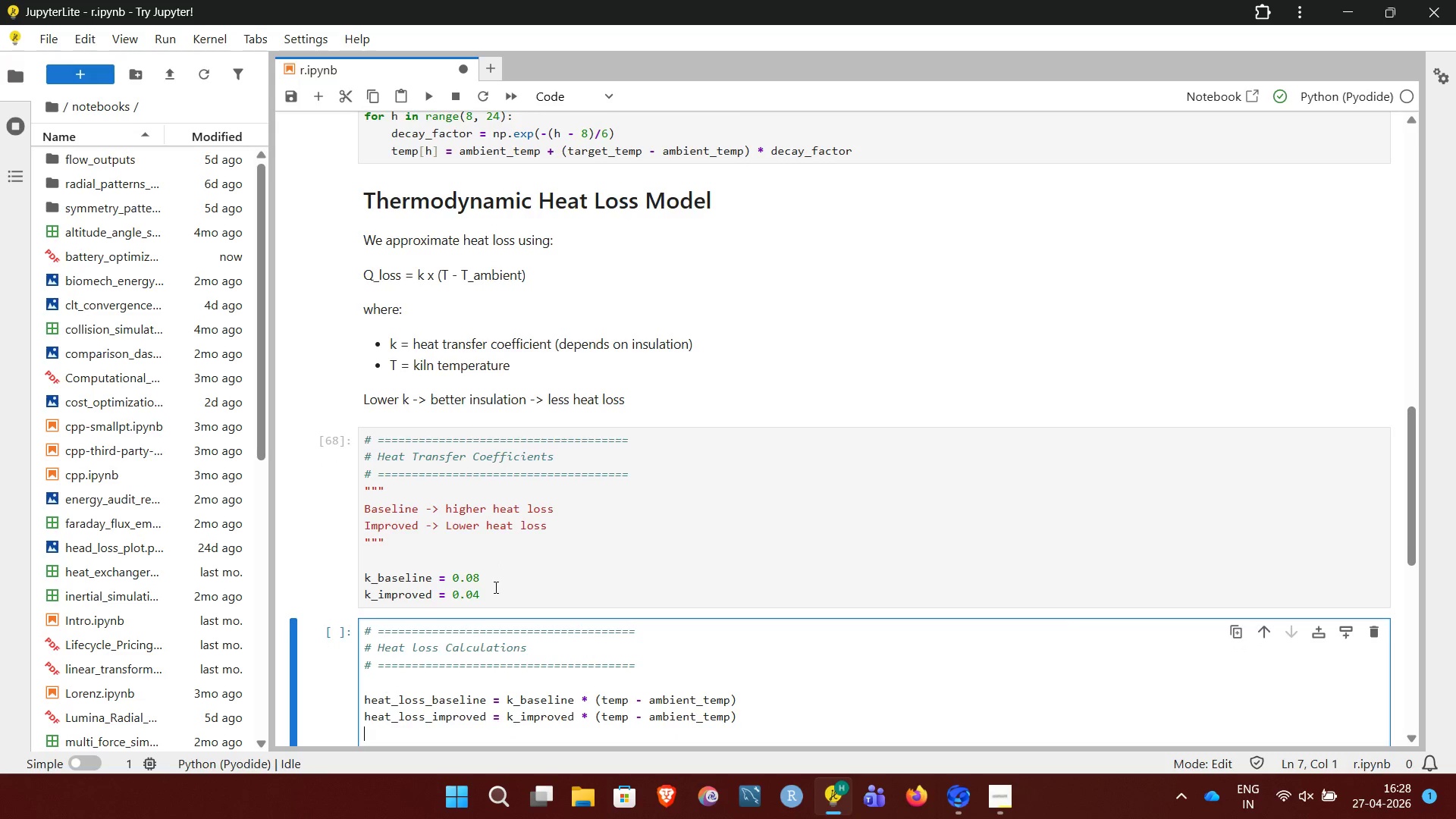 
key(Enter)
 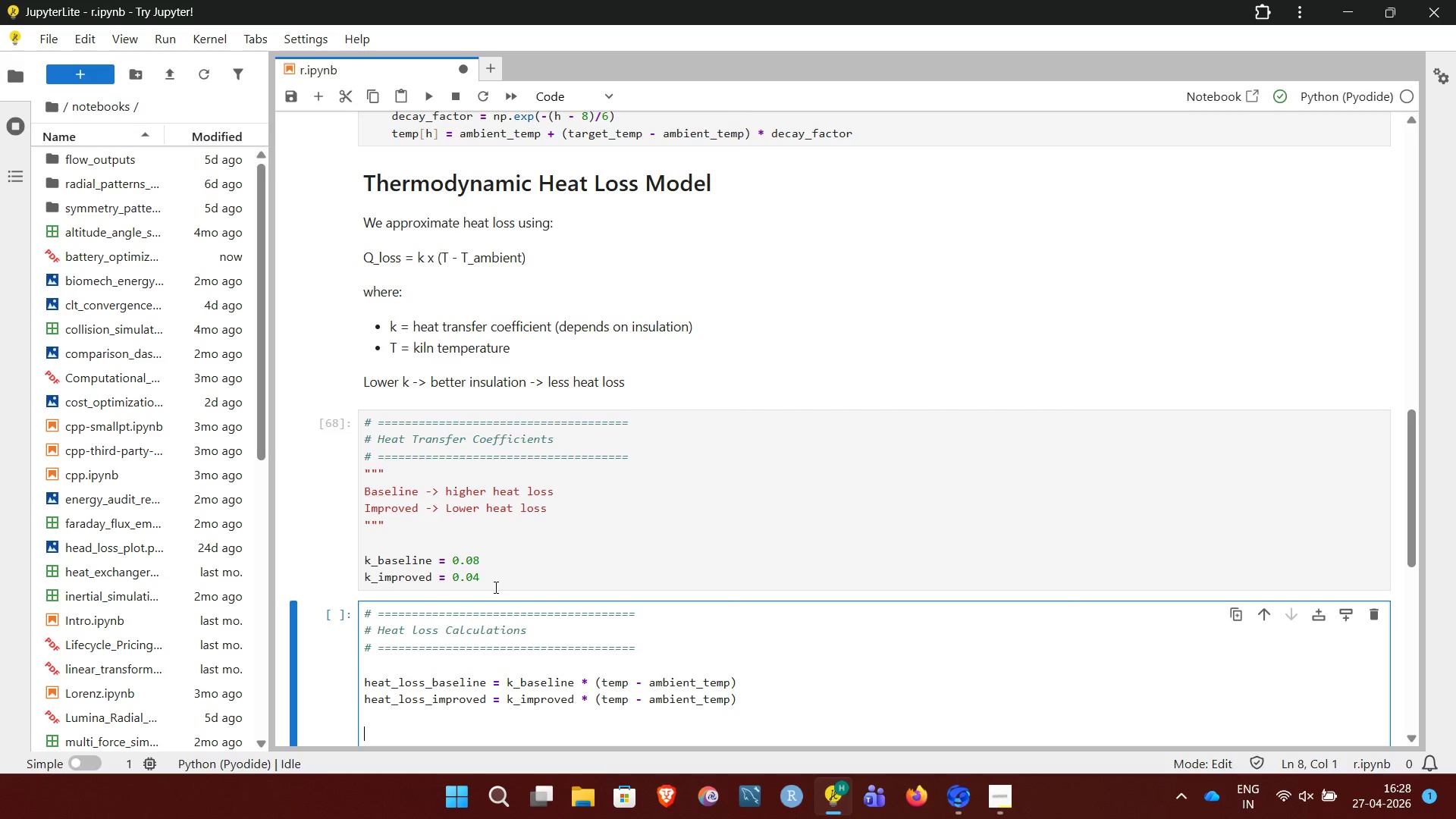 
type(# ensure no negative values)
 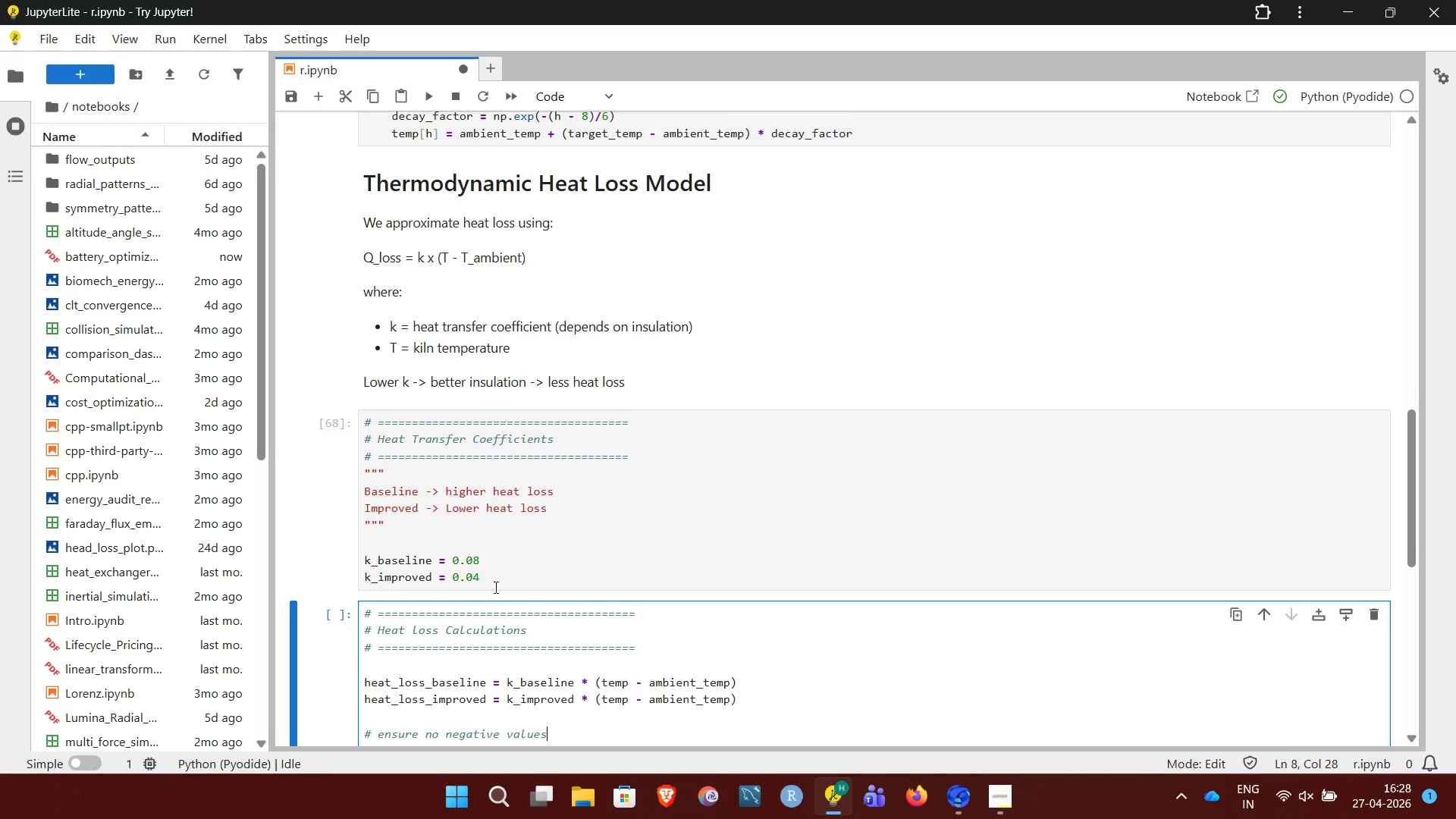 
key(Enter)
 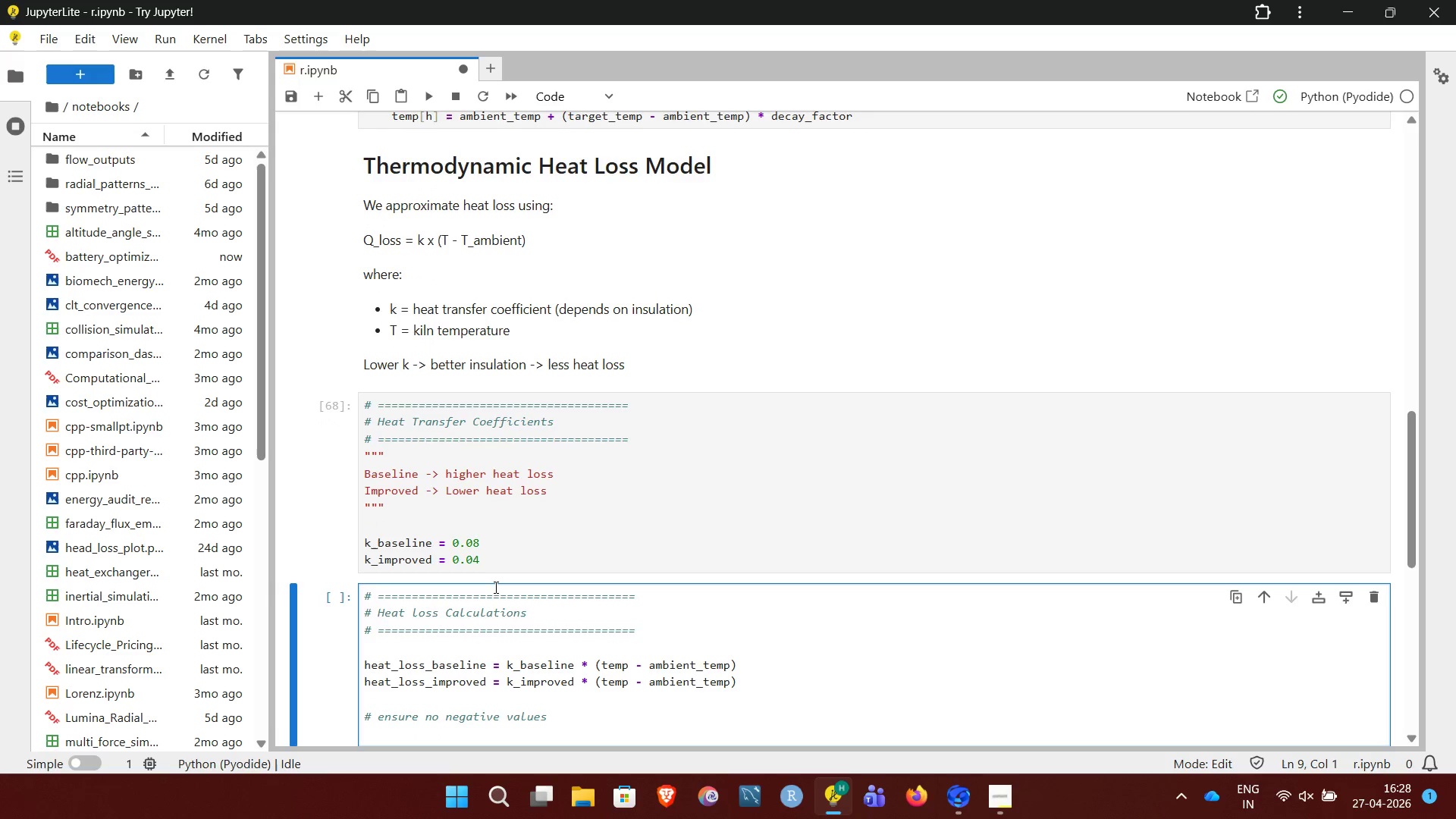 
type(heat_loss_baseline = np.maximum(heat_loss_baseline, 0))
 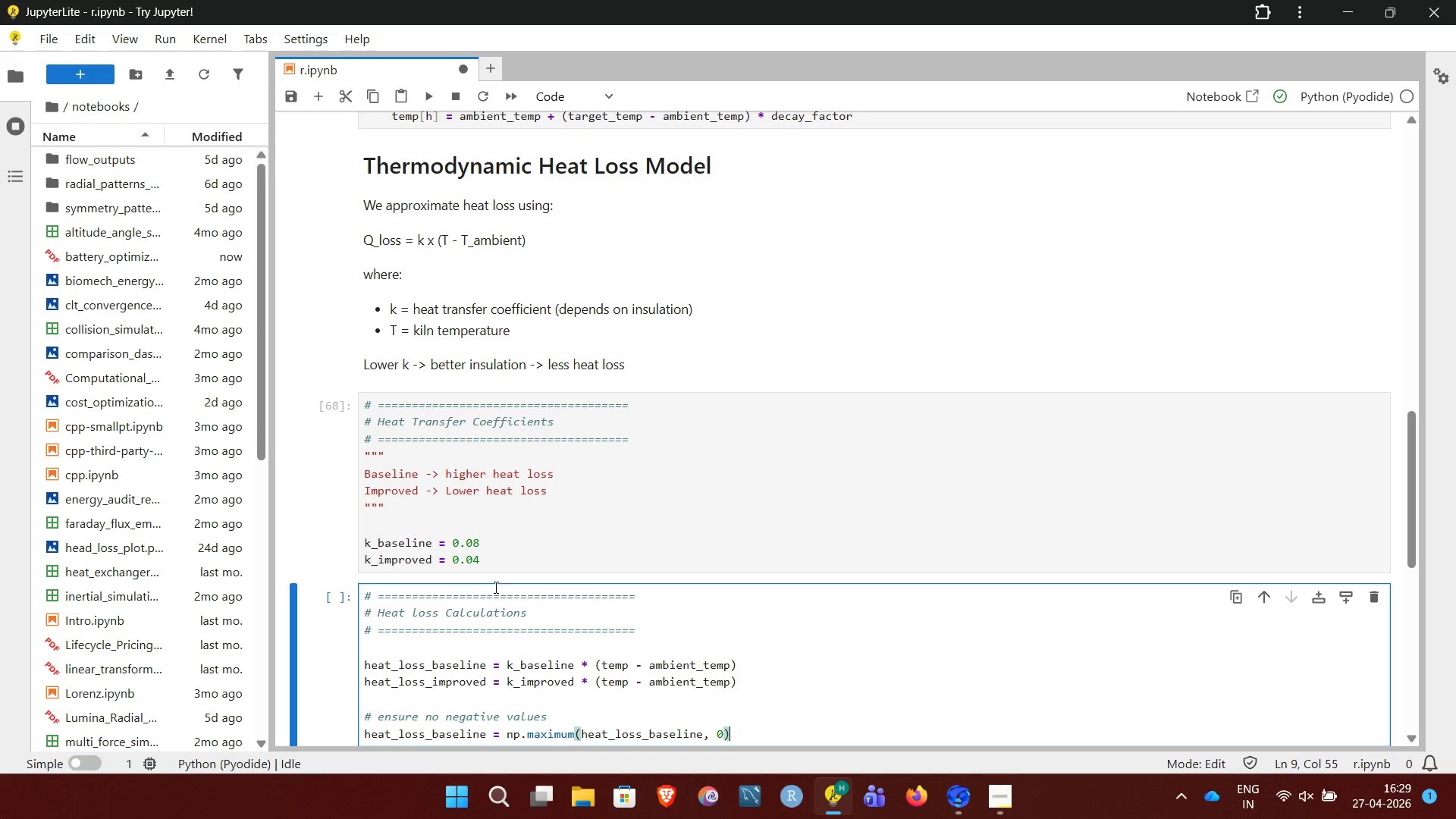 
key(Enter)
 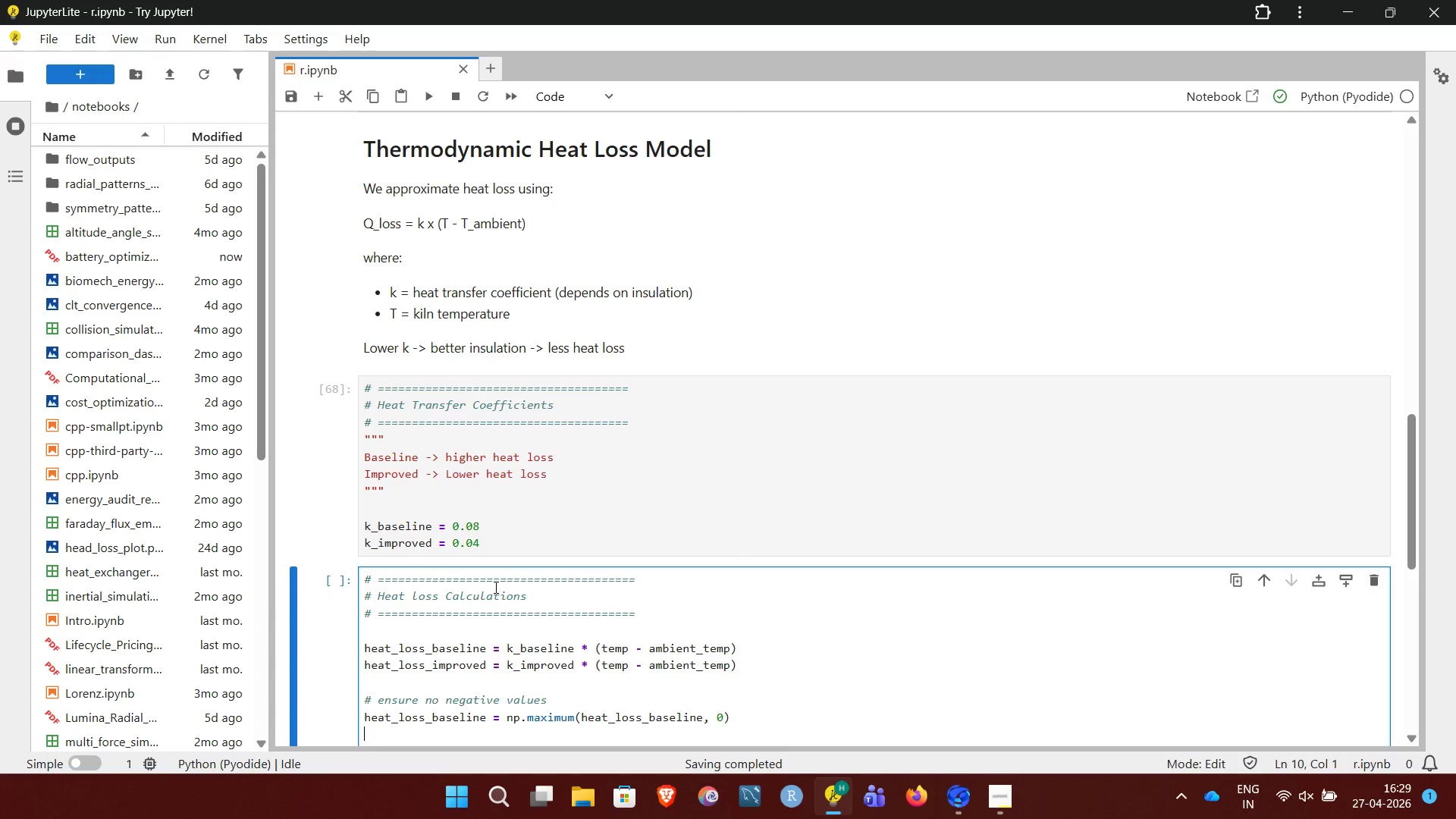 
type(heat_loss_improved = mp)
key(Backspace)
key(Backspace)
type(np.maximum(heat_loss_improc)
key(Backspace)
type(ved, 0))
 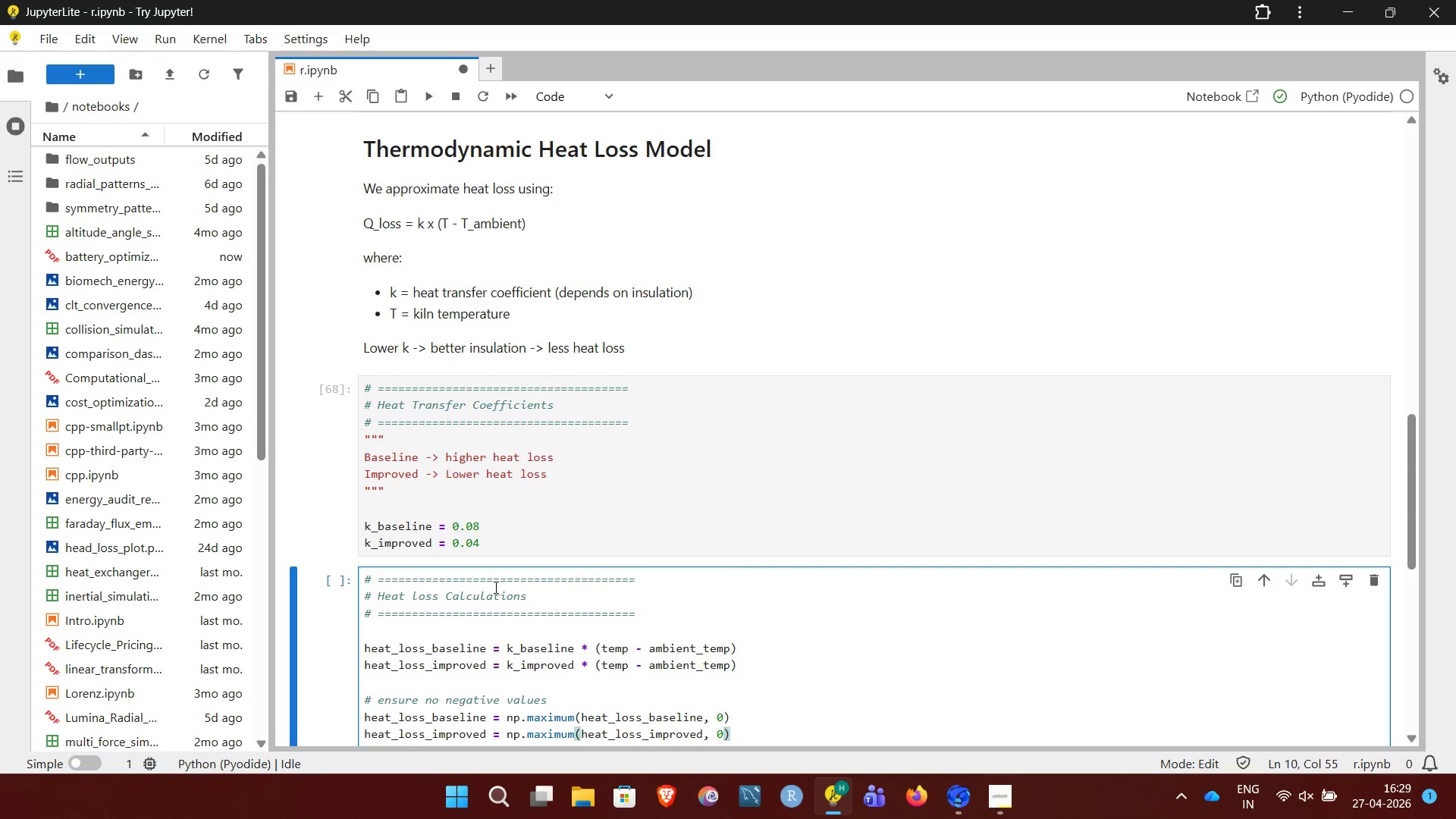 
key(Shift+Enter)
 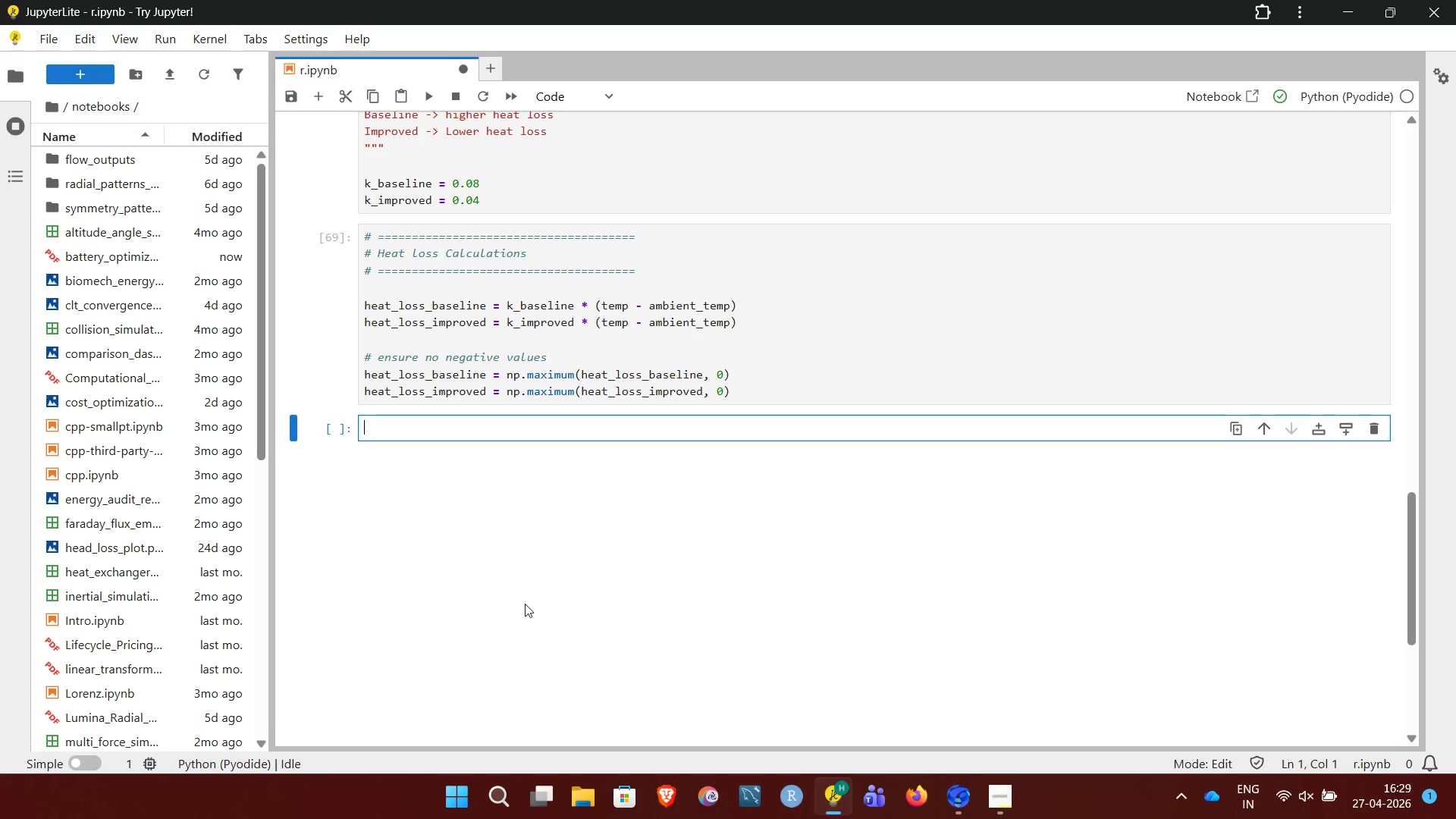 
wait(13.62)
 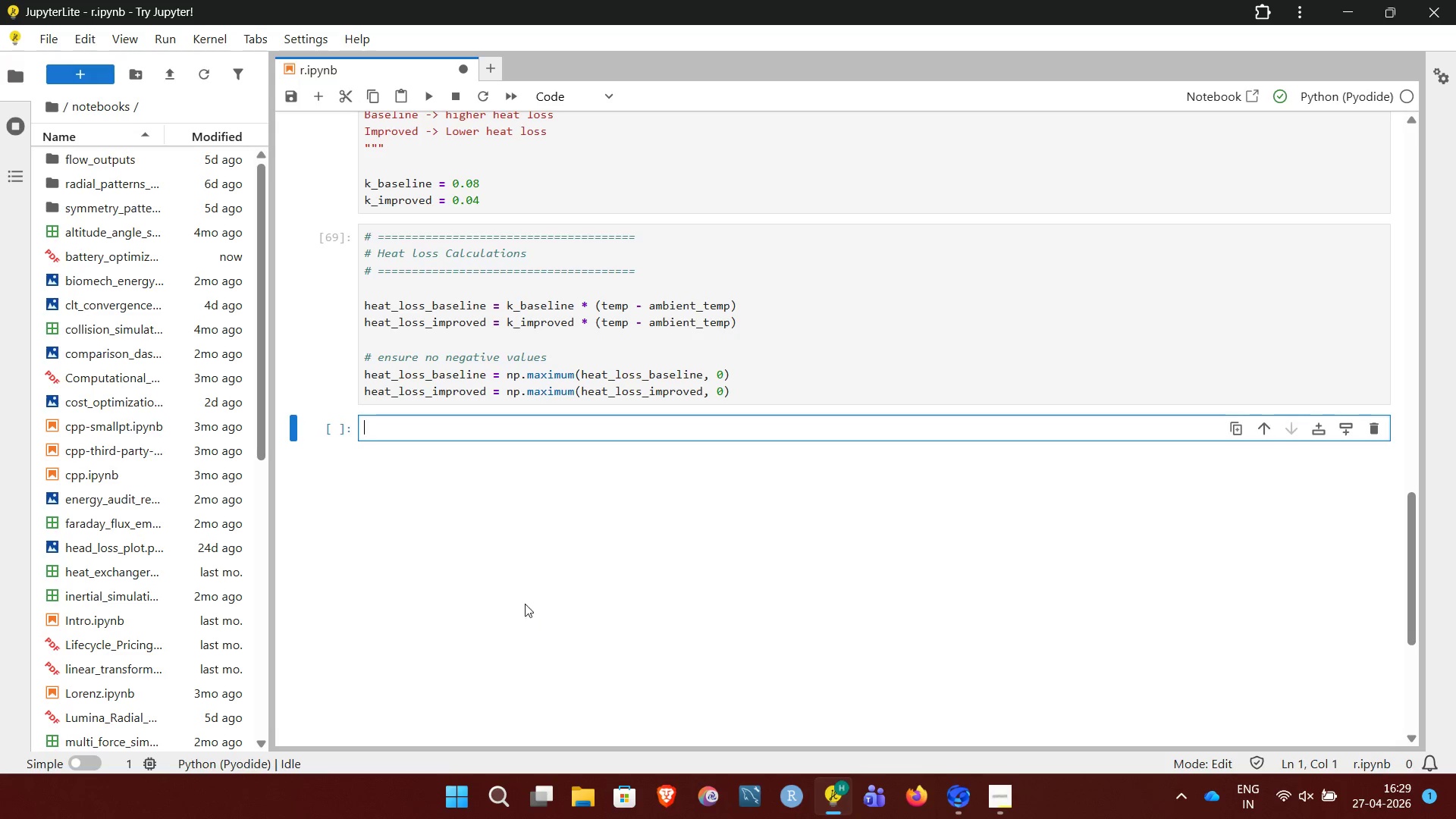 
left_click([1006, 812])